 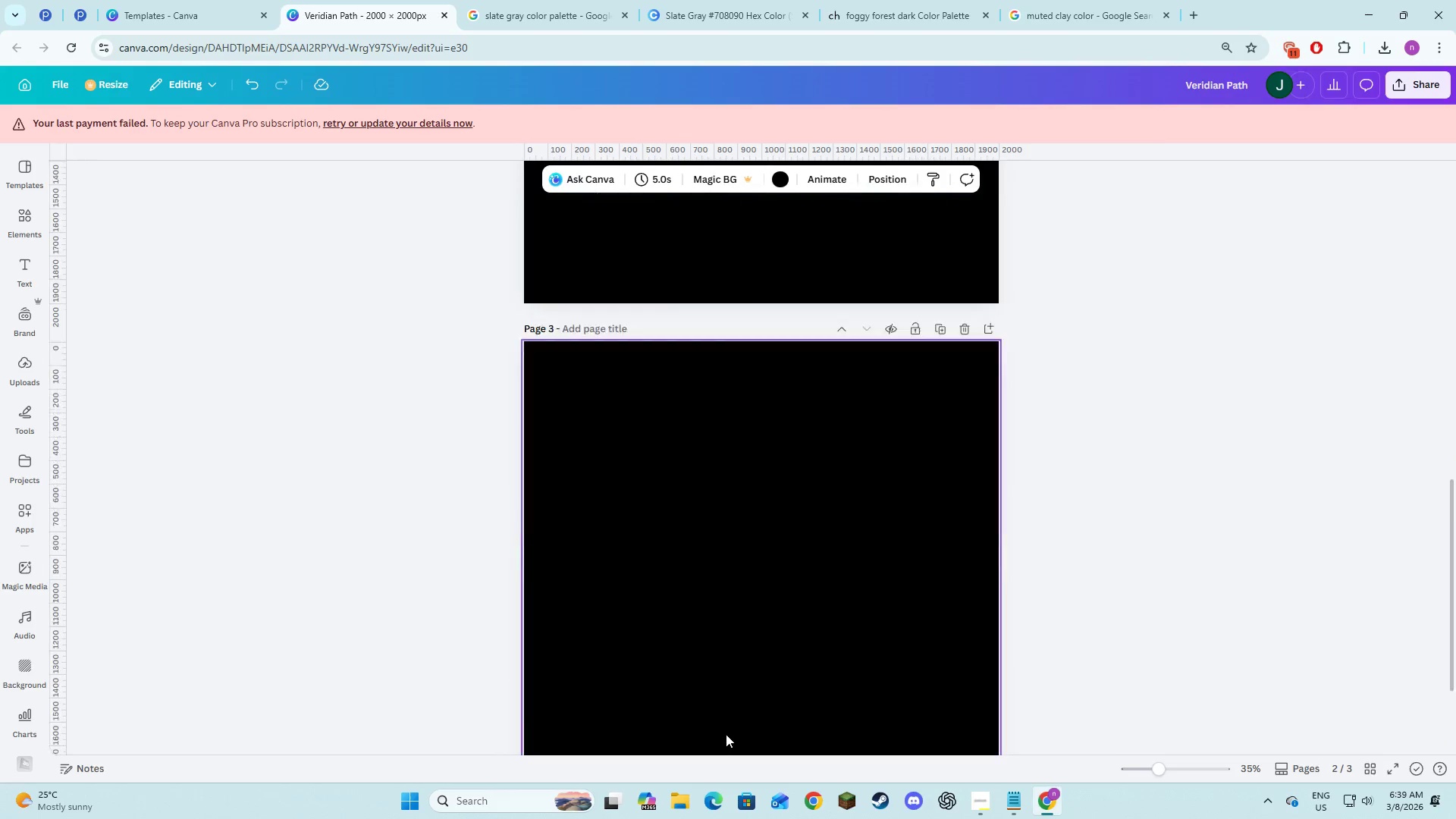 
left_click([654, 508])
 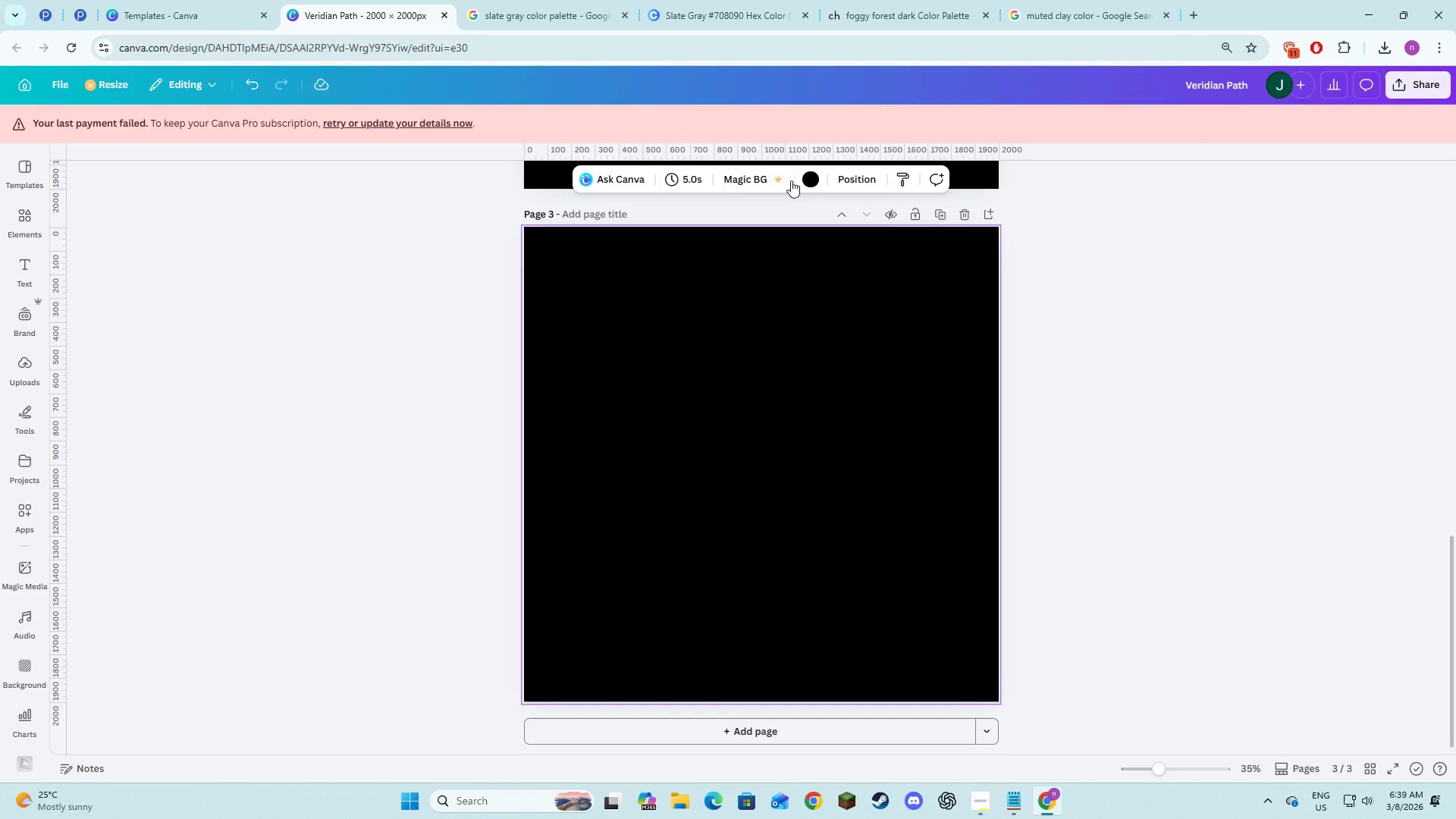 
left_click([804, 172])
 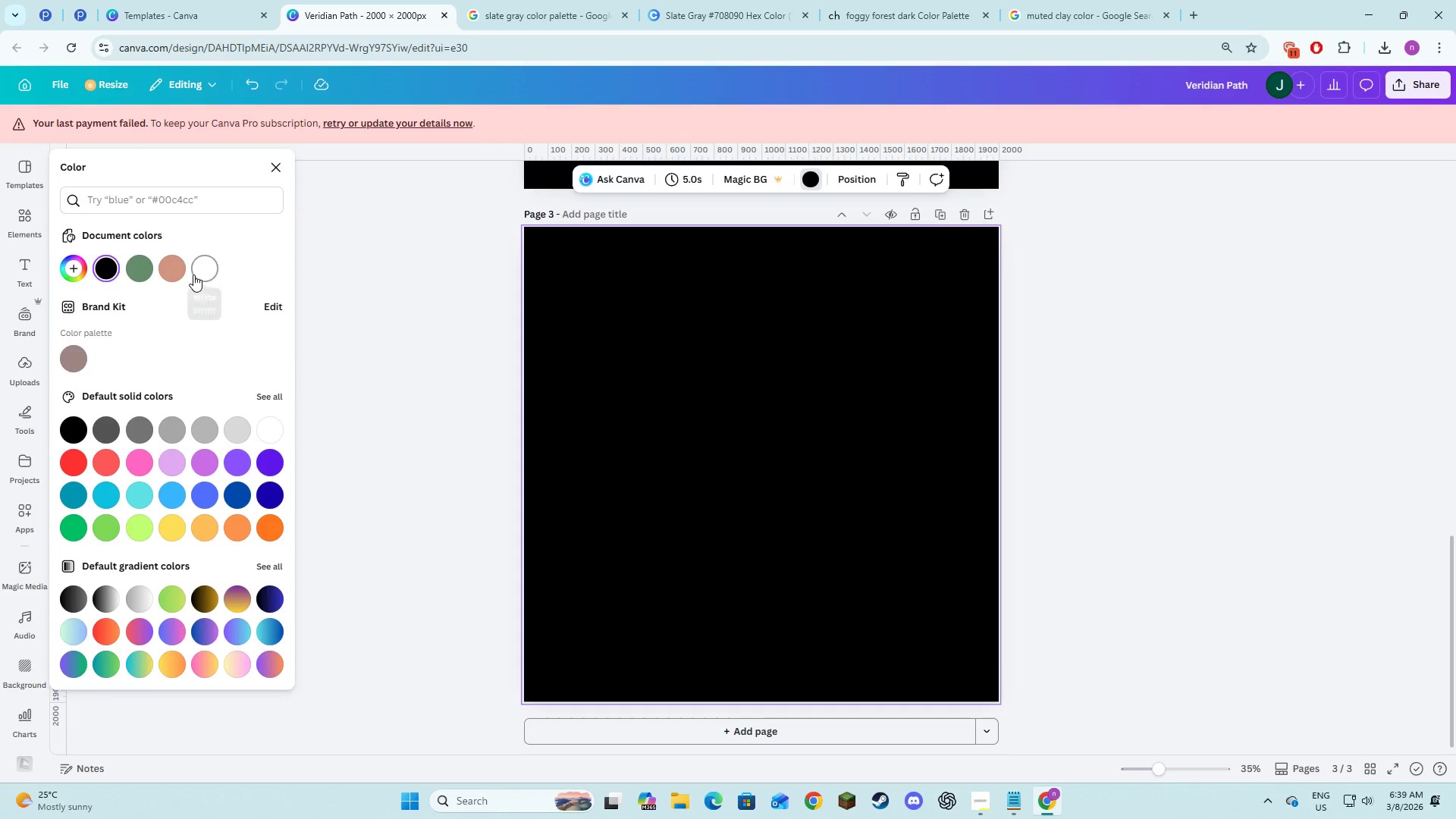 
double_click([807, 441])
 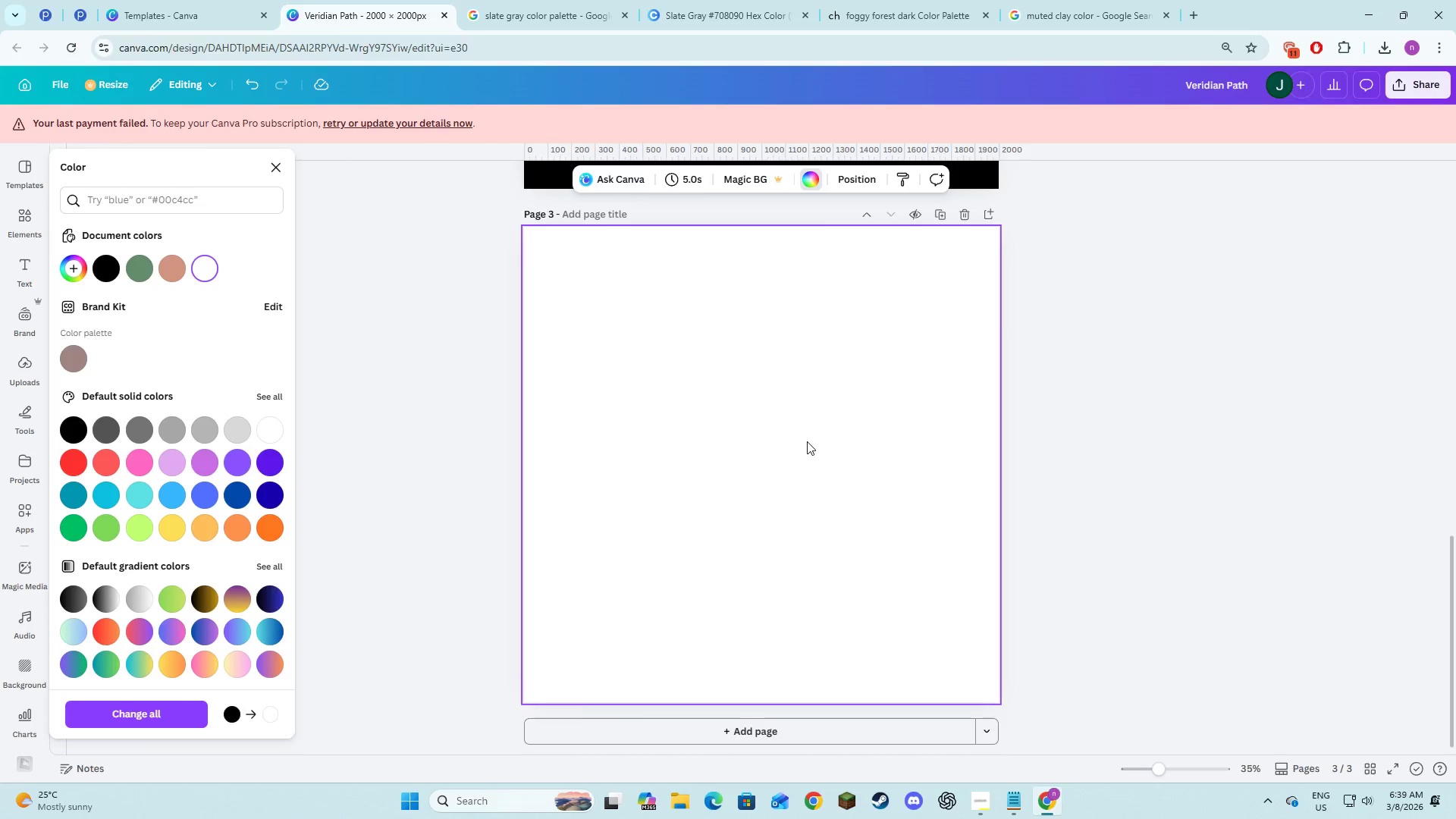 
key(Alt+AltLeft)
 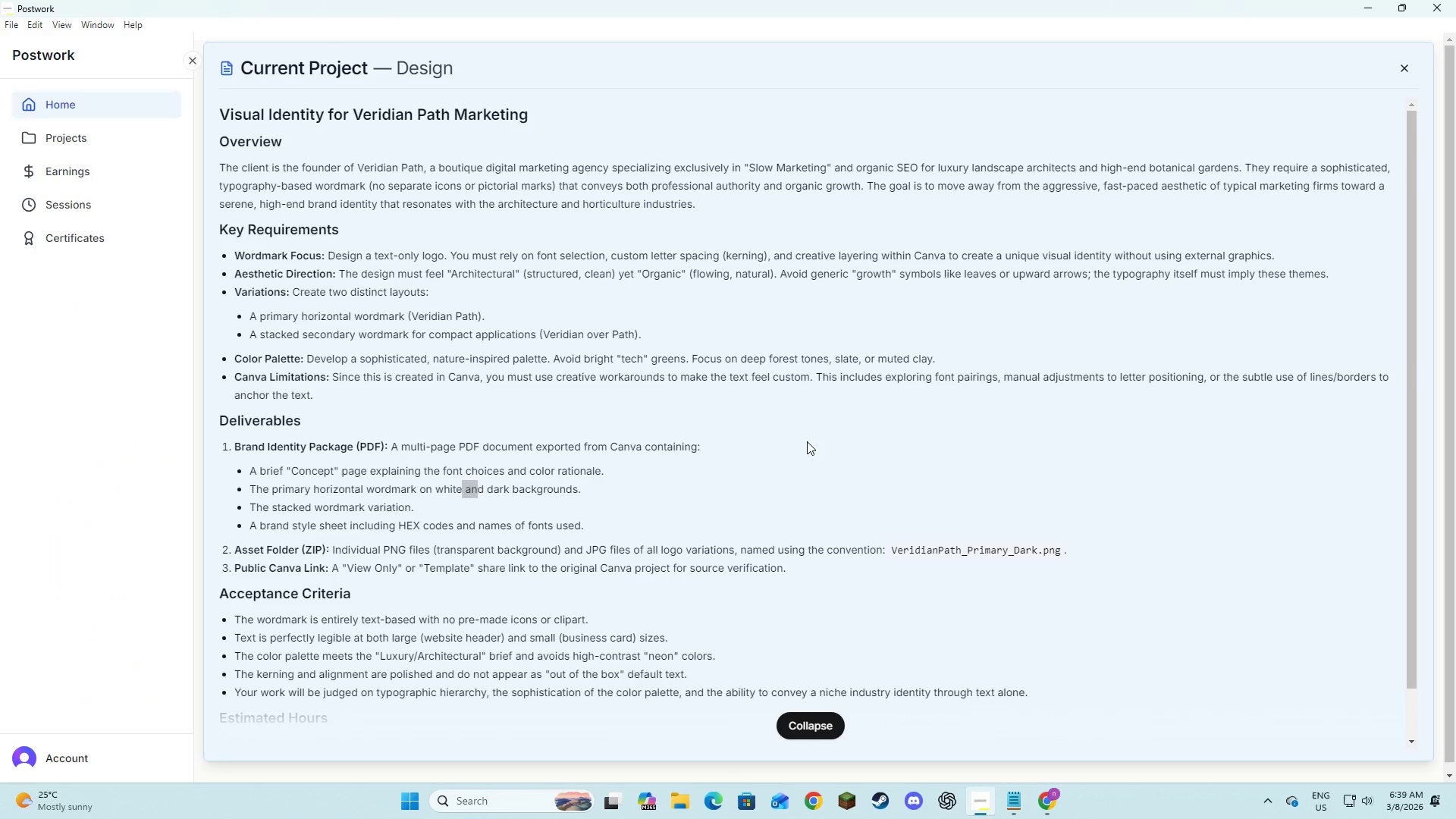 
key(Alt+Tab)
 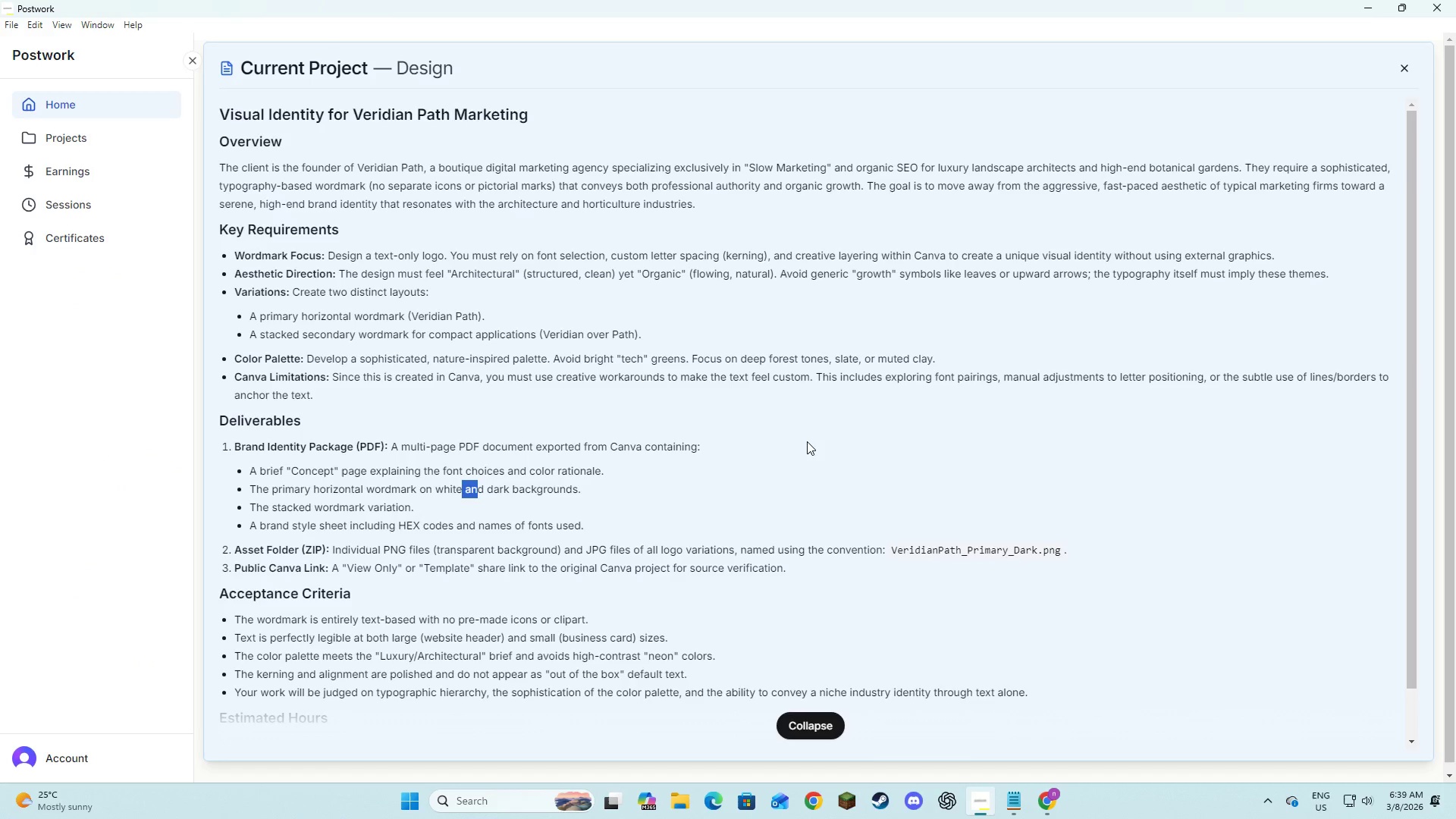 
key(Alt+AltLeft)